 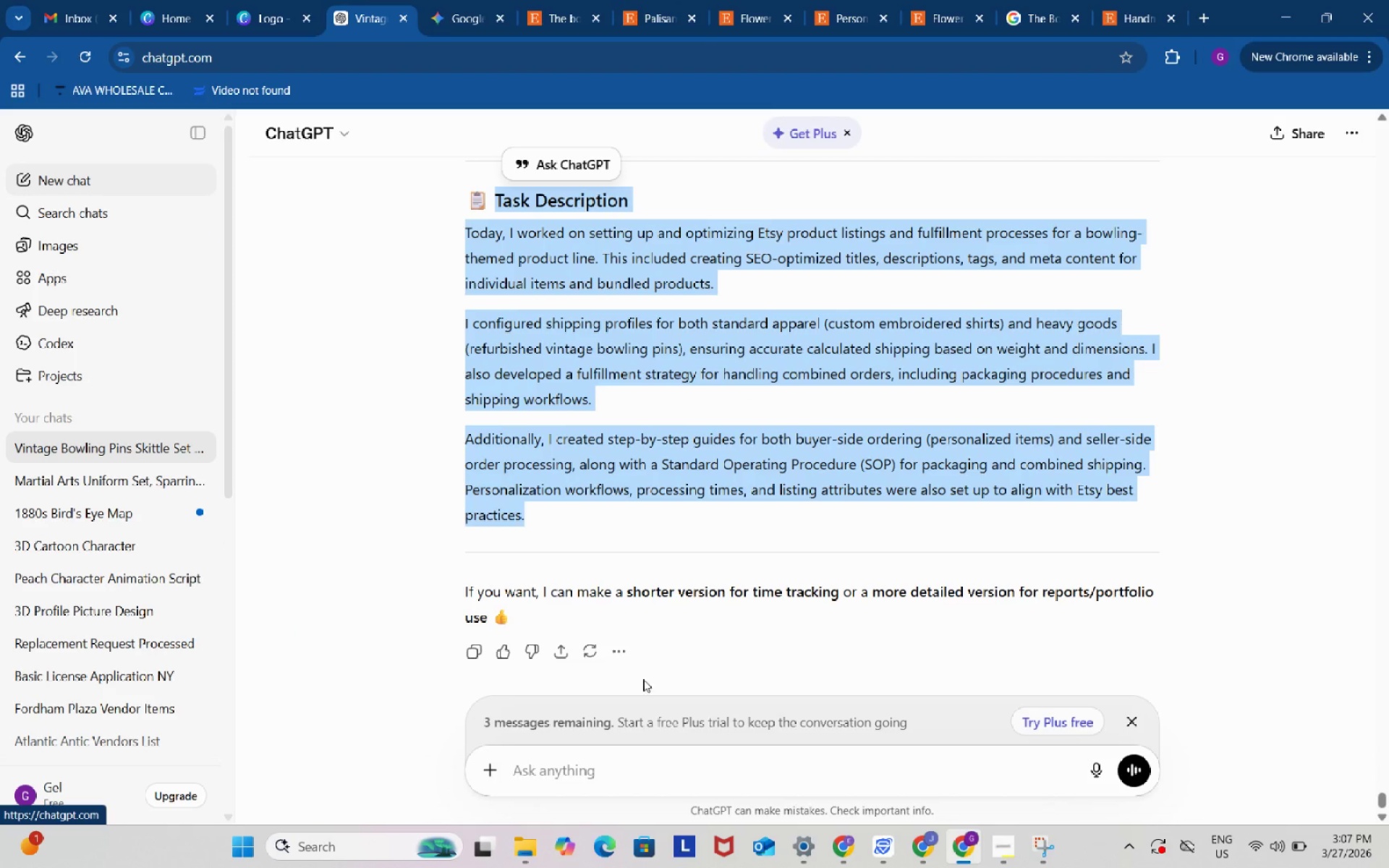 
left_click([606, 425])
 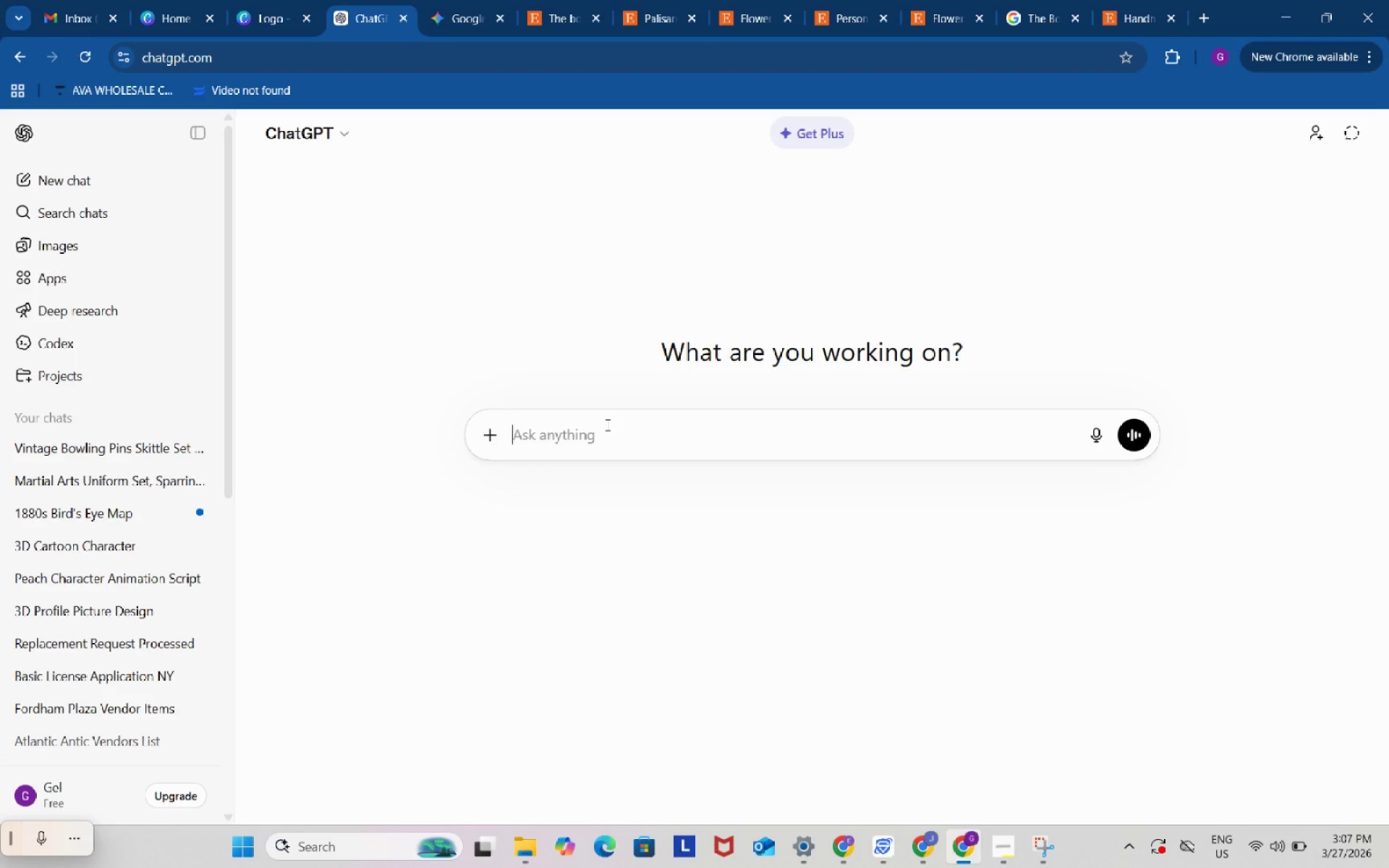 
key(Control+ControlLeft)
 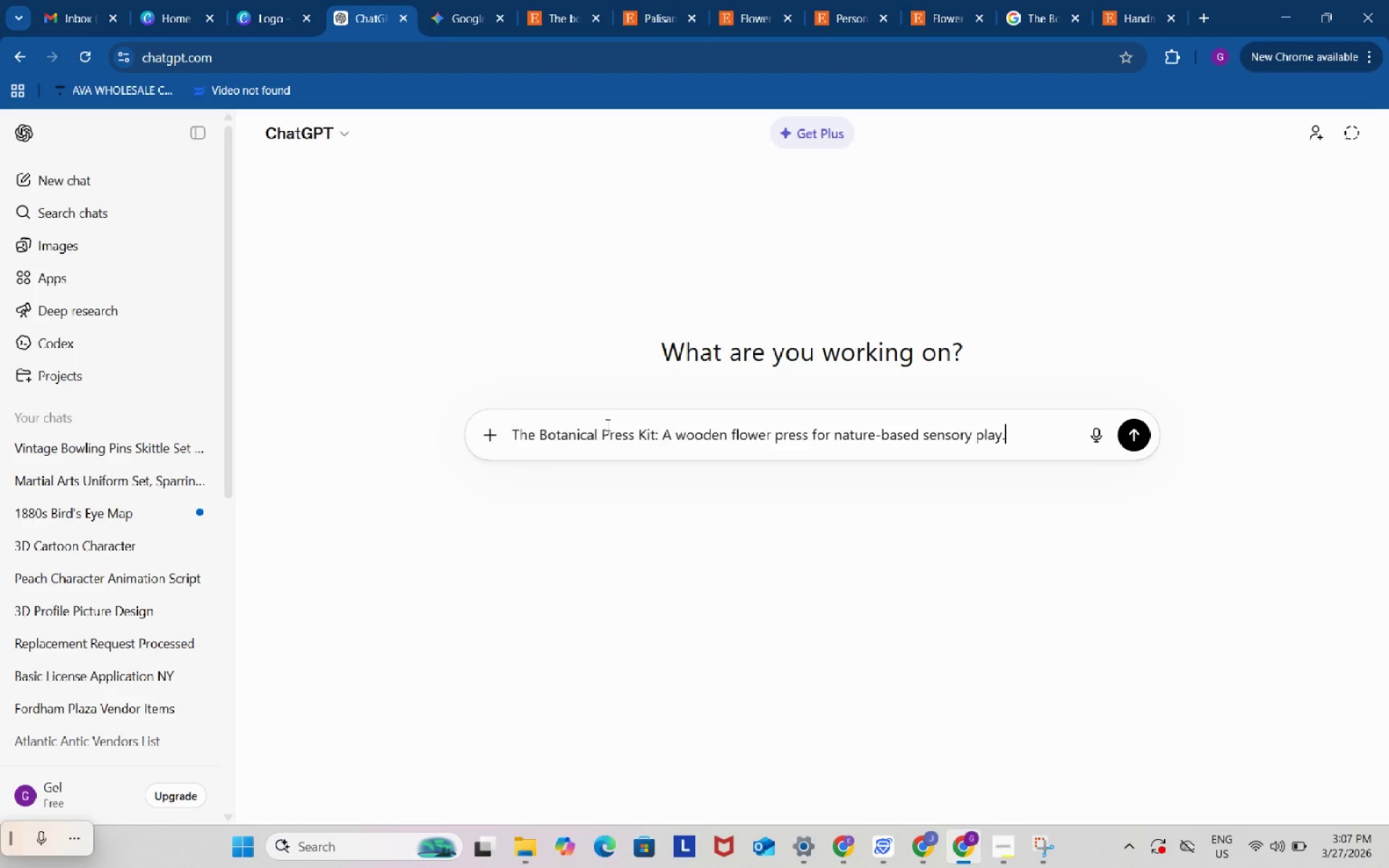 
key(Control+V)
 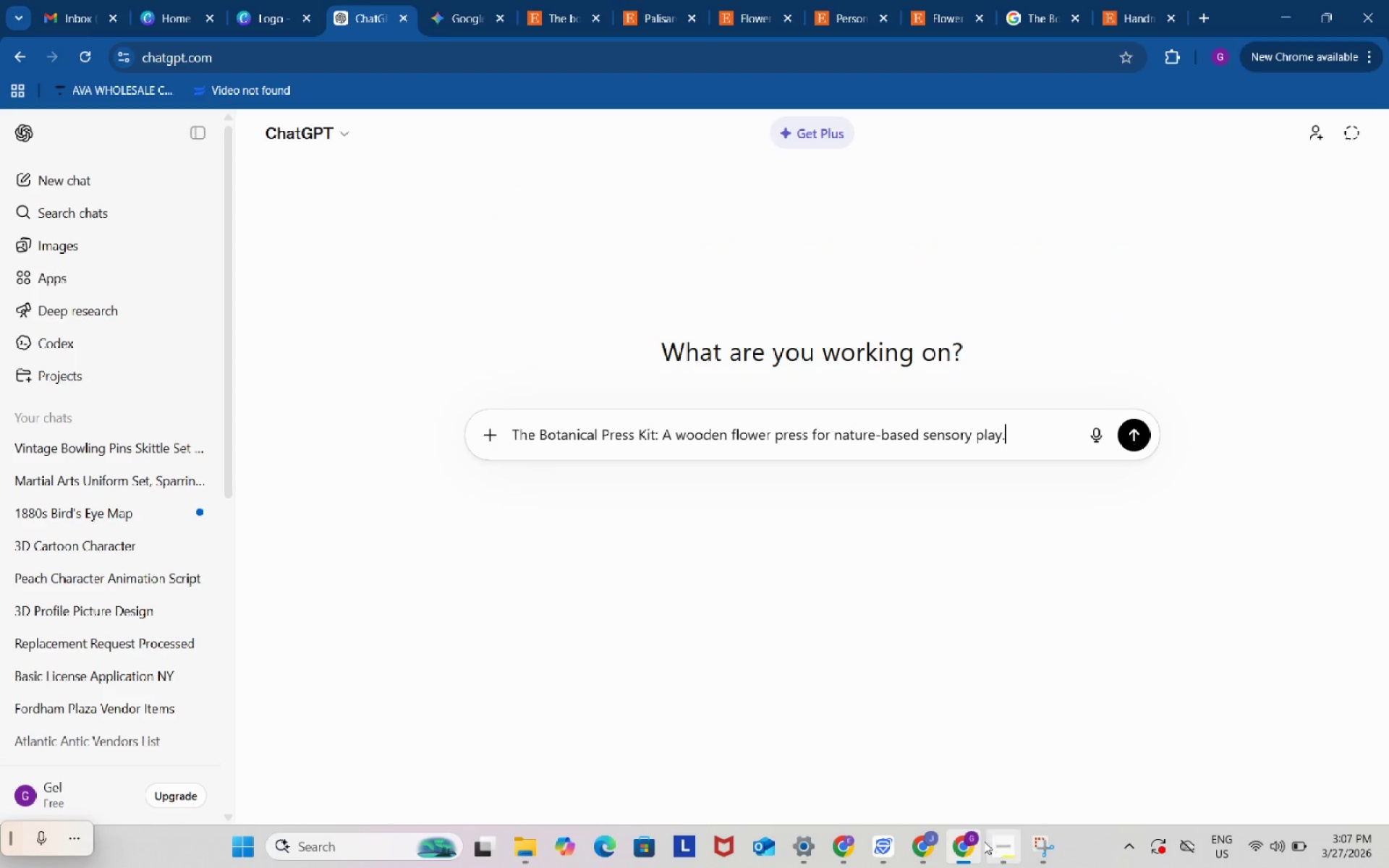 
left_click([1000, 856])